 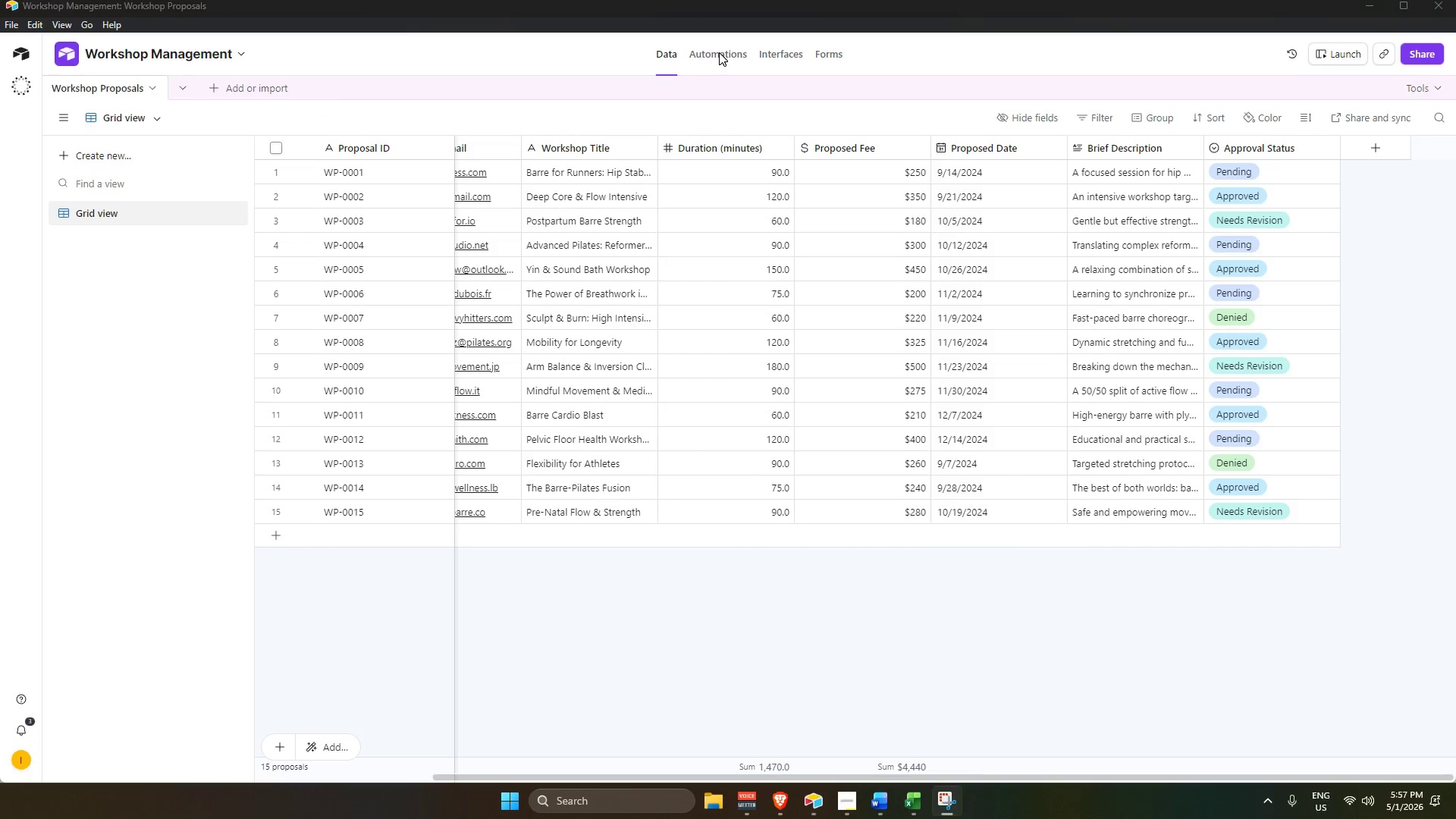 
left_click([715, 61])
 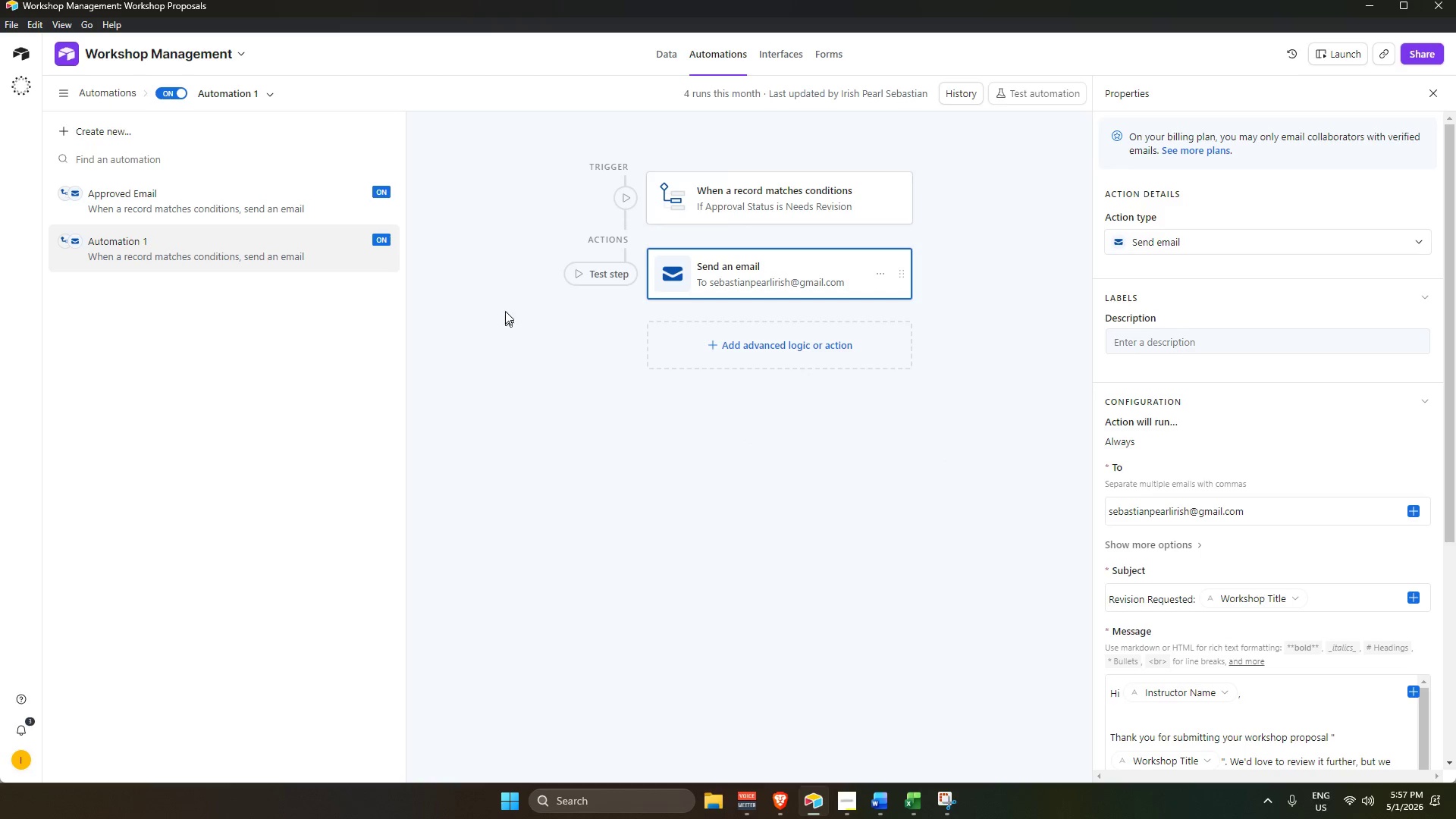 
left_click([285, 201])
 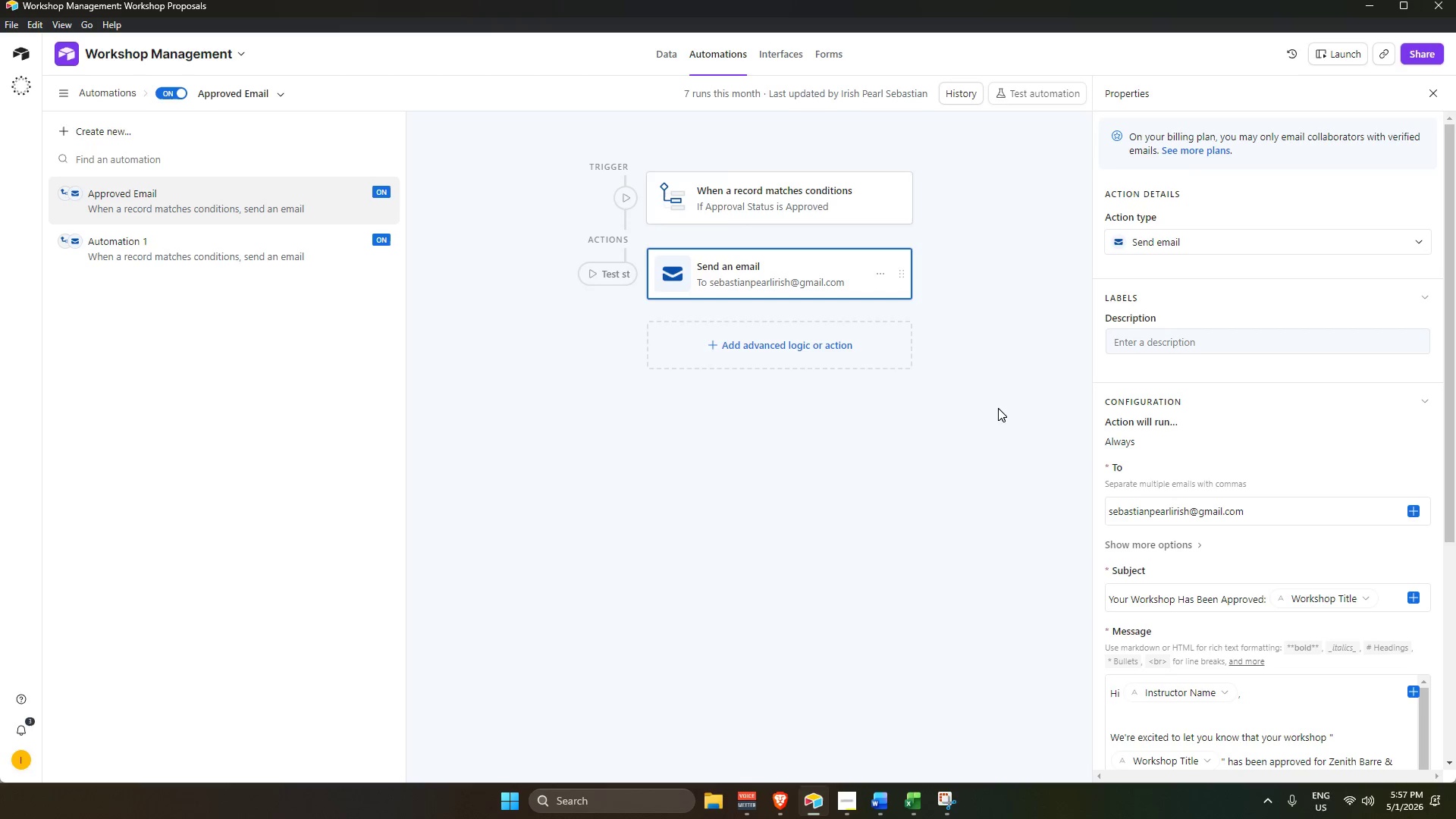 
scroll: coordinate [1302, 651], scroll_direction: down, amount: 13.0
 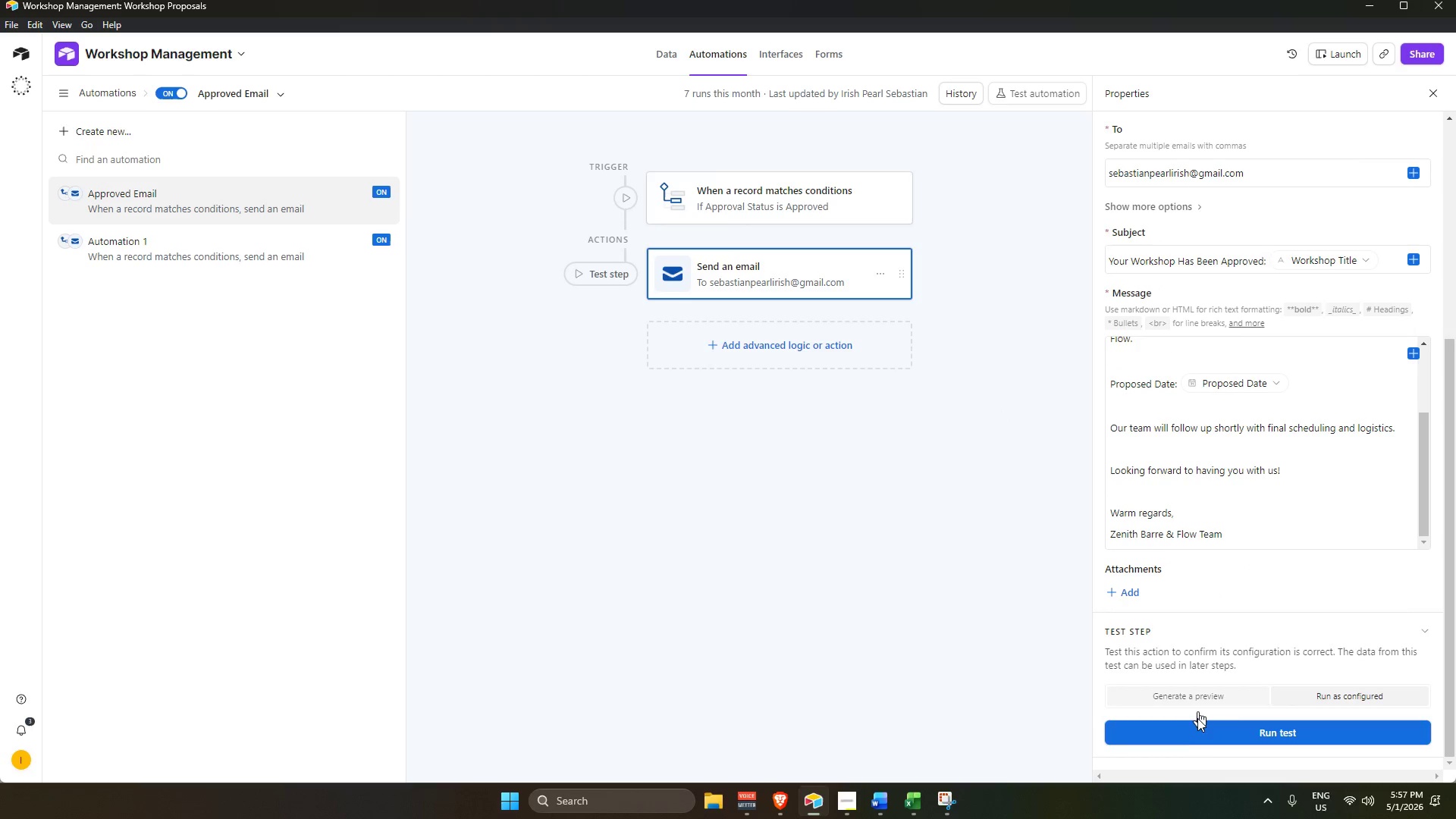 
left_click([1198, 734])
 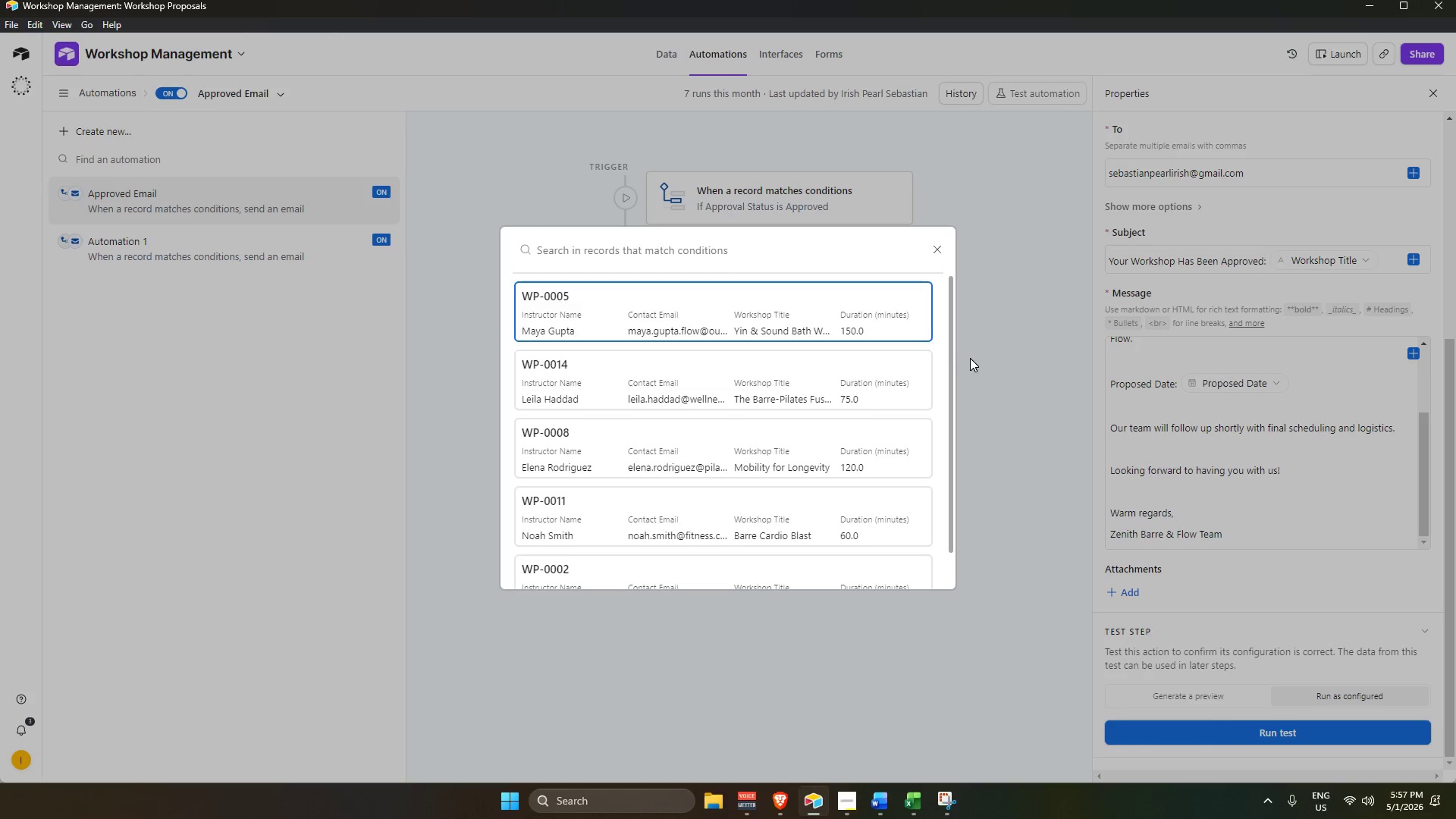 
left_click([695, 315])
 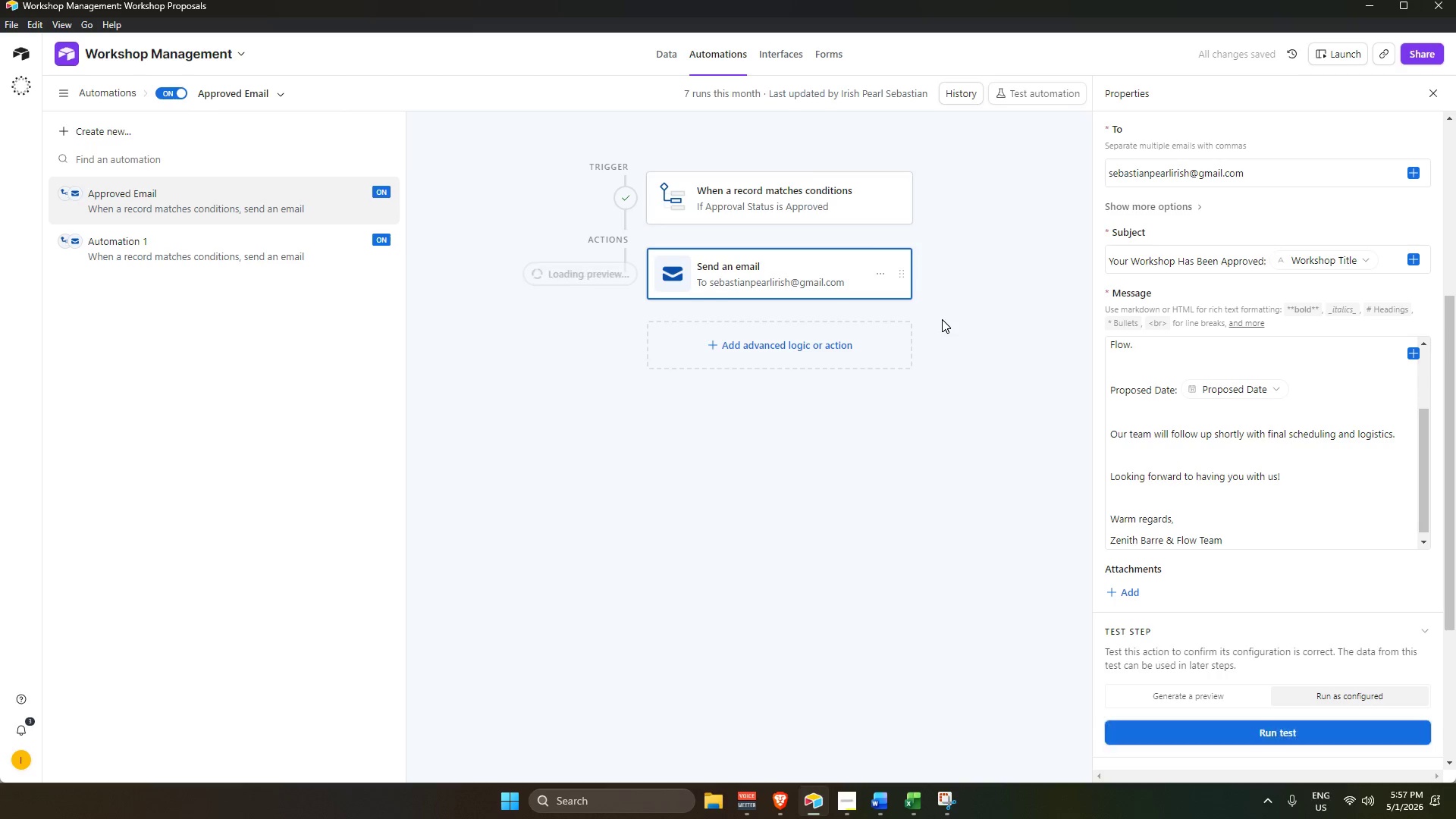 
scroll: coordinate [698, 318], scroll_direction: up, amount: 1.0
 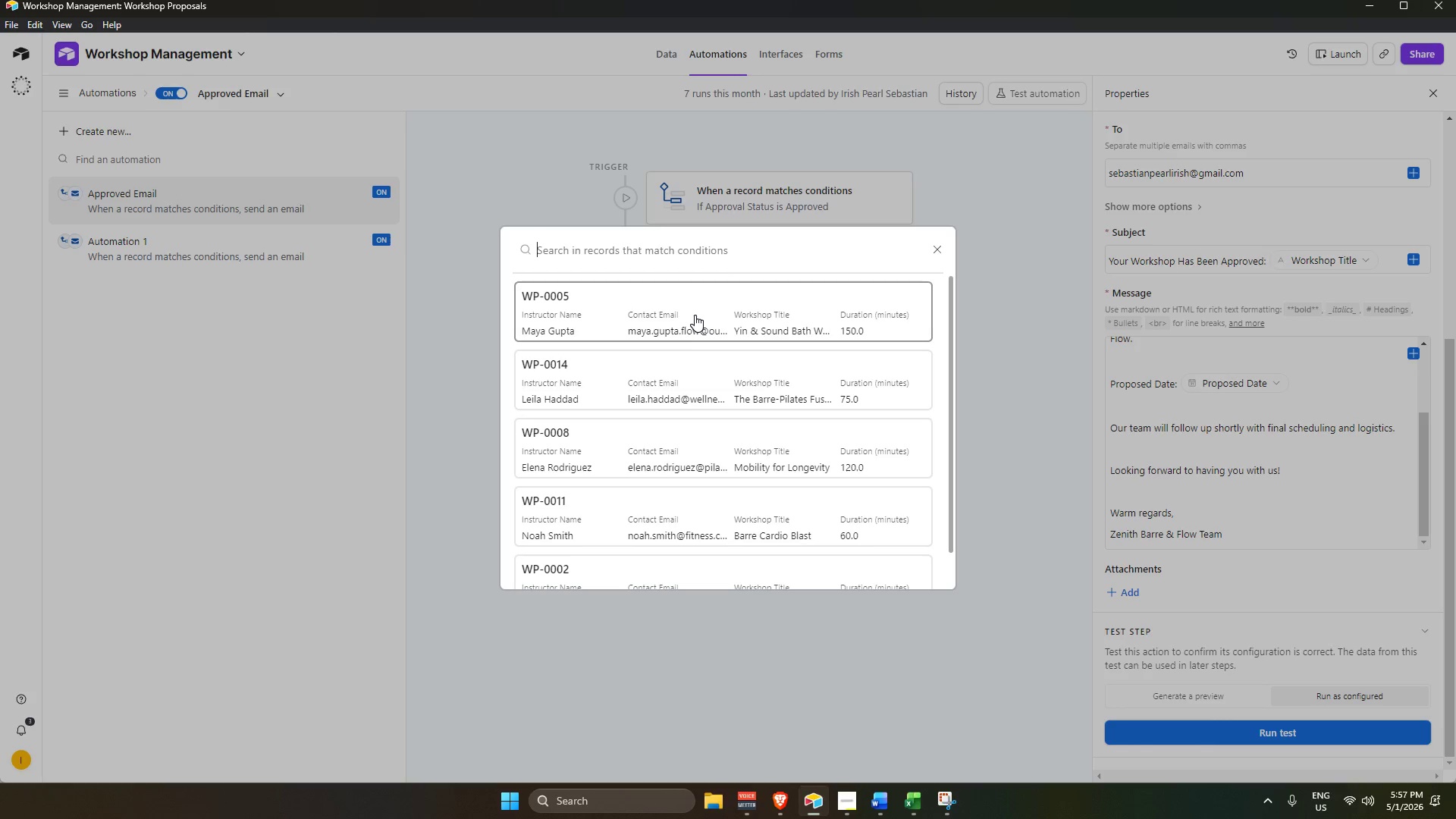 
scroll: coordinate [726, 529], scroll_direction: down, amount: 6.0
 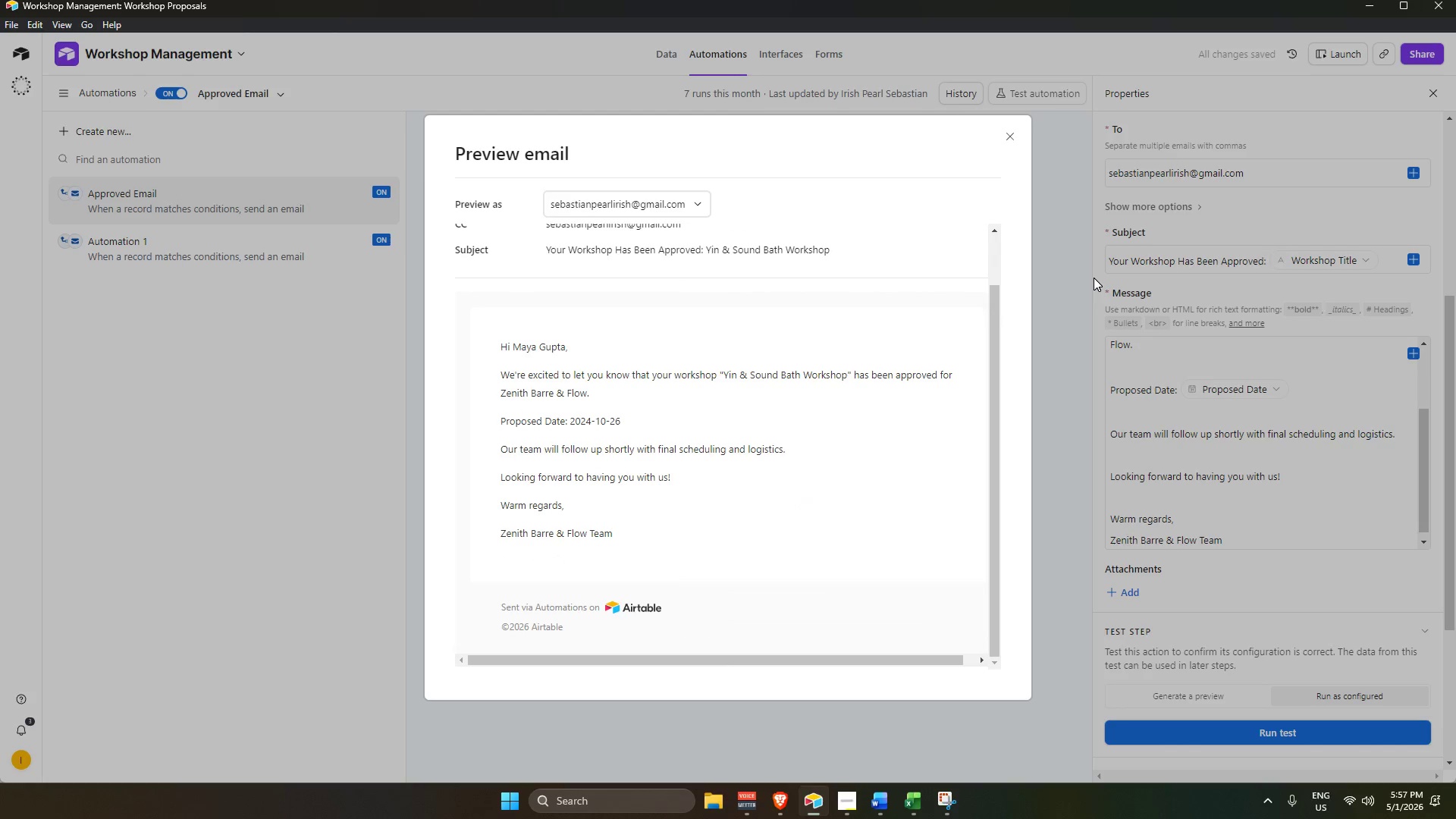 
left_click([1094, 278])
 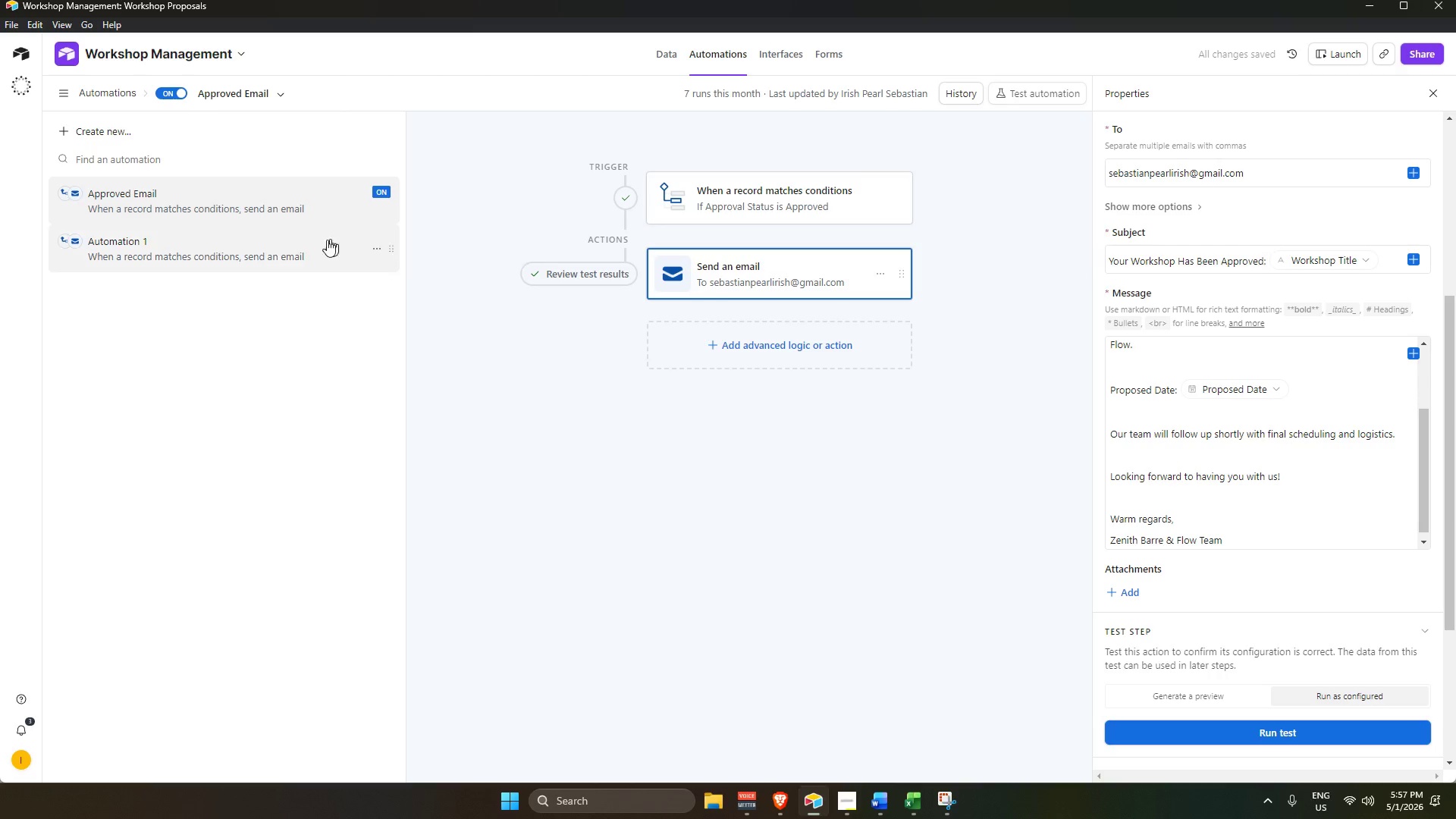 
left_click([259, 257])
 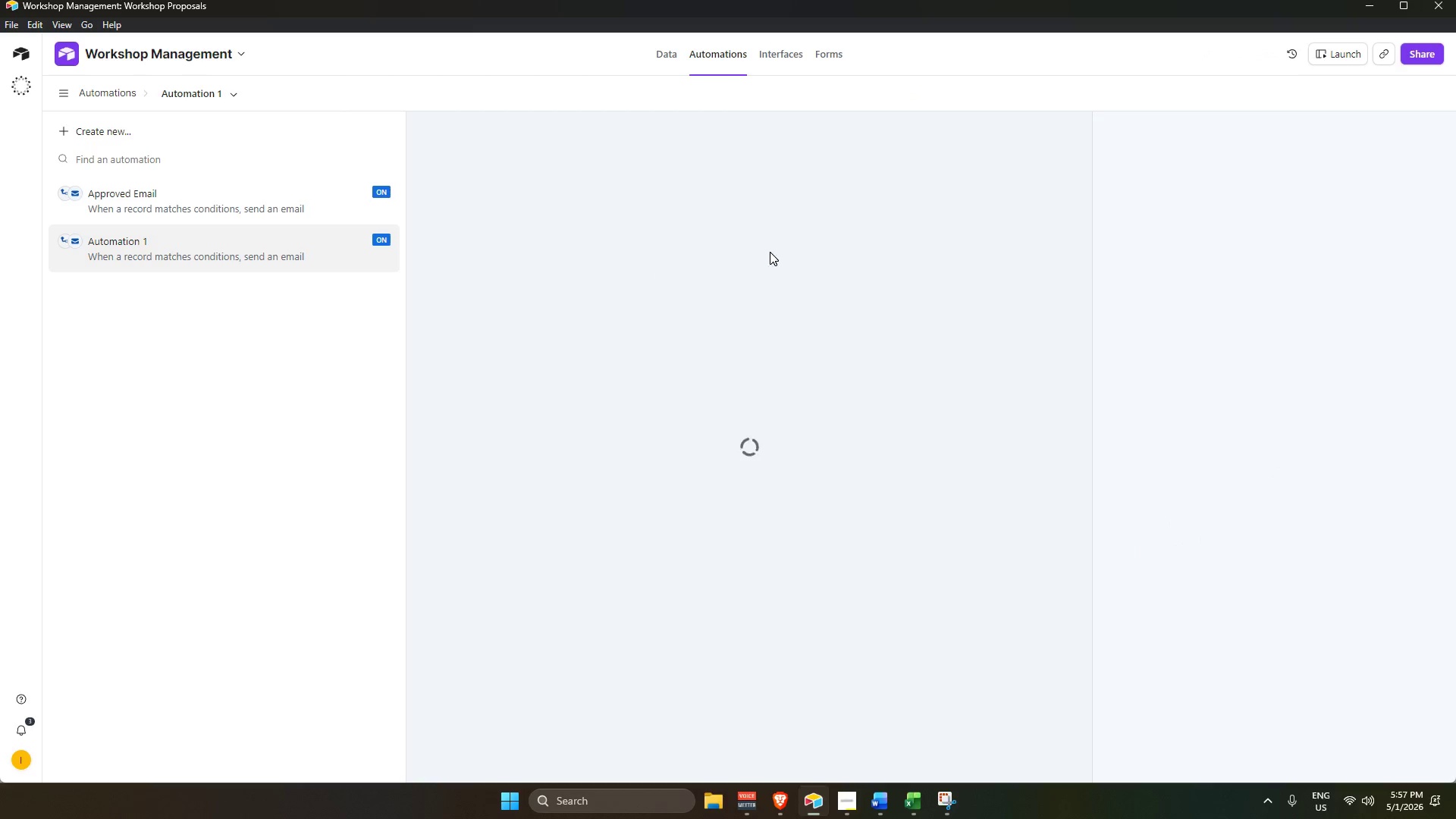 
scroll: coordinate [1289, 632], scroll_direction: down, amount: 10.0
 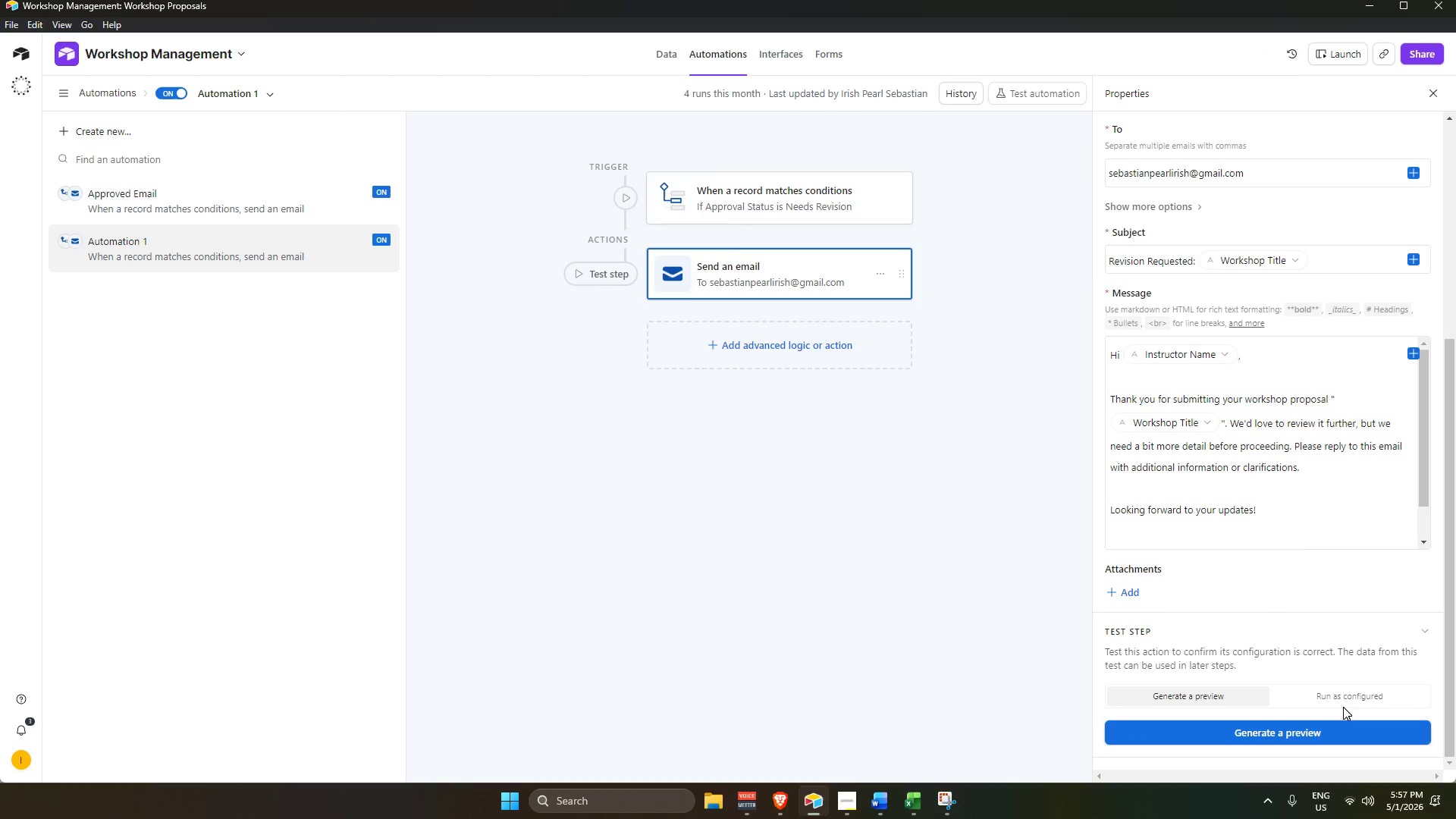 
double_click([1340, 690])
 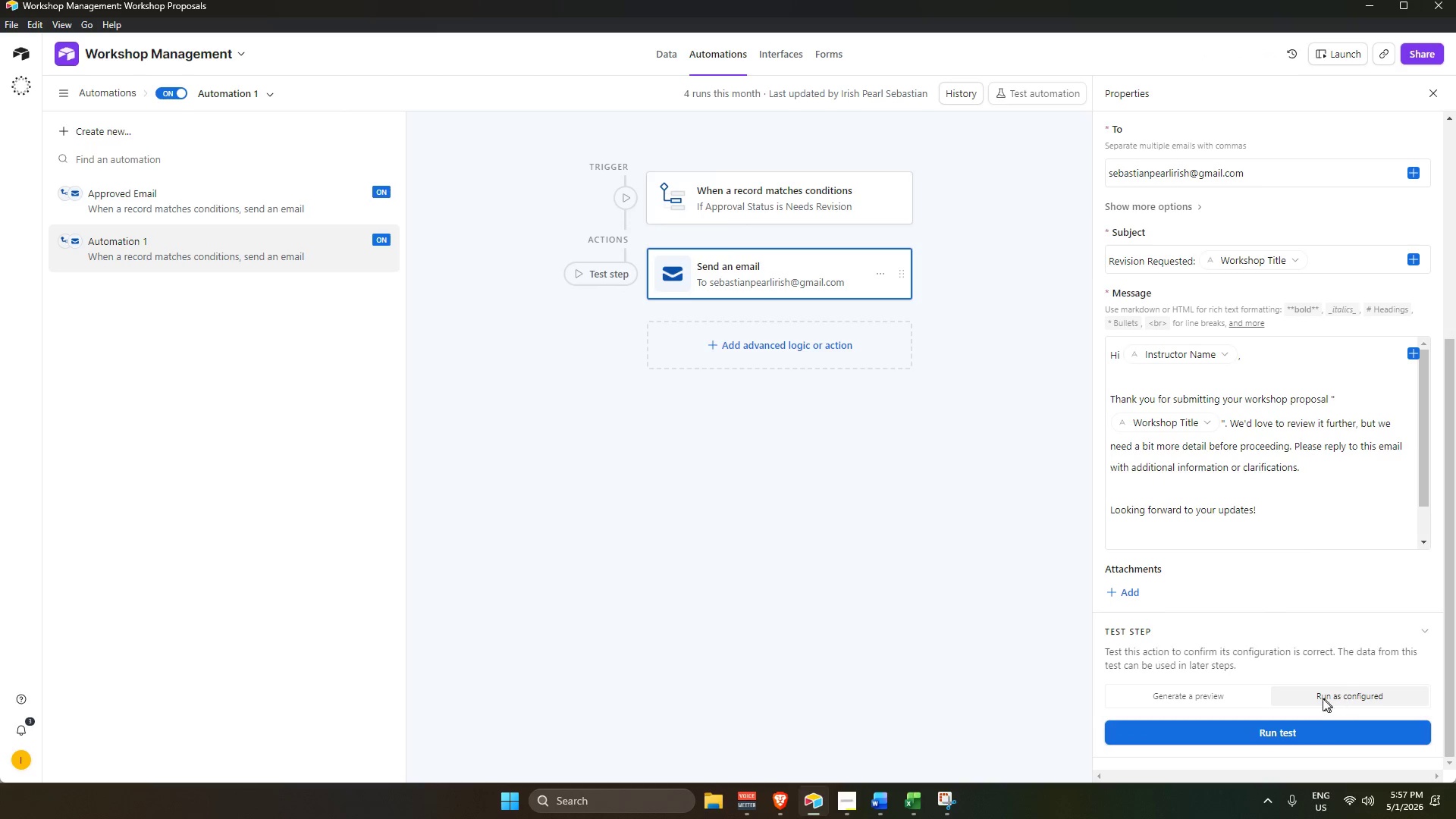 
scroll: coordinate [1318, 696], scroll_direction: down, amount: 4.0
 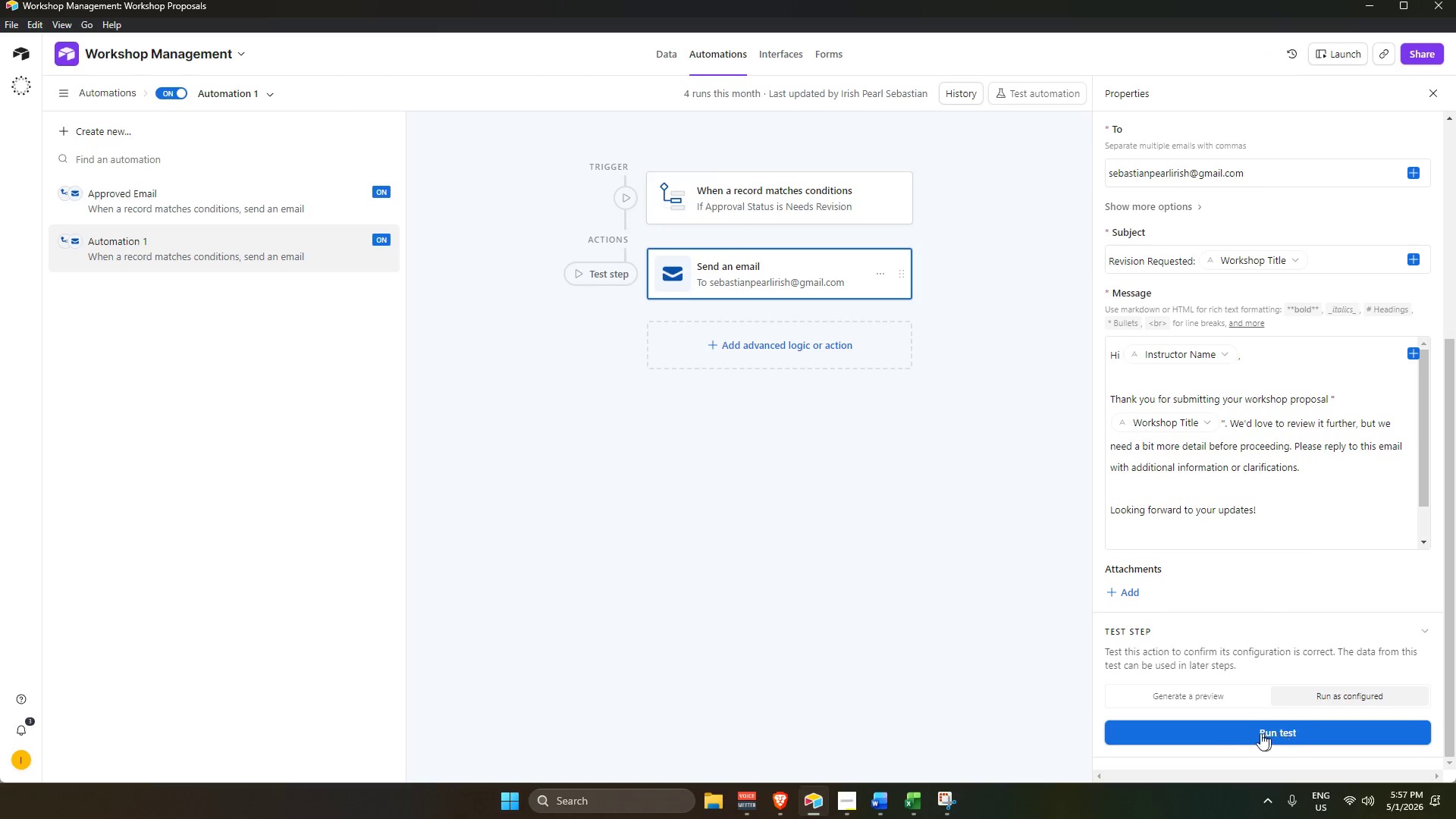 
left_click([1246, 733])
 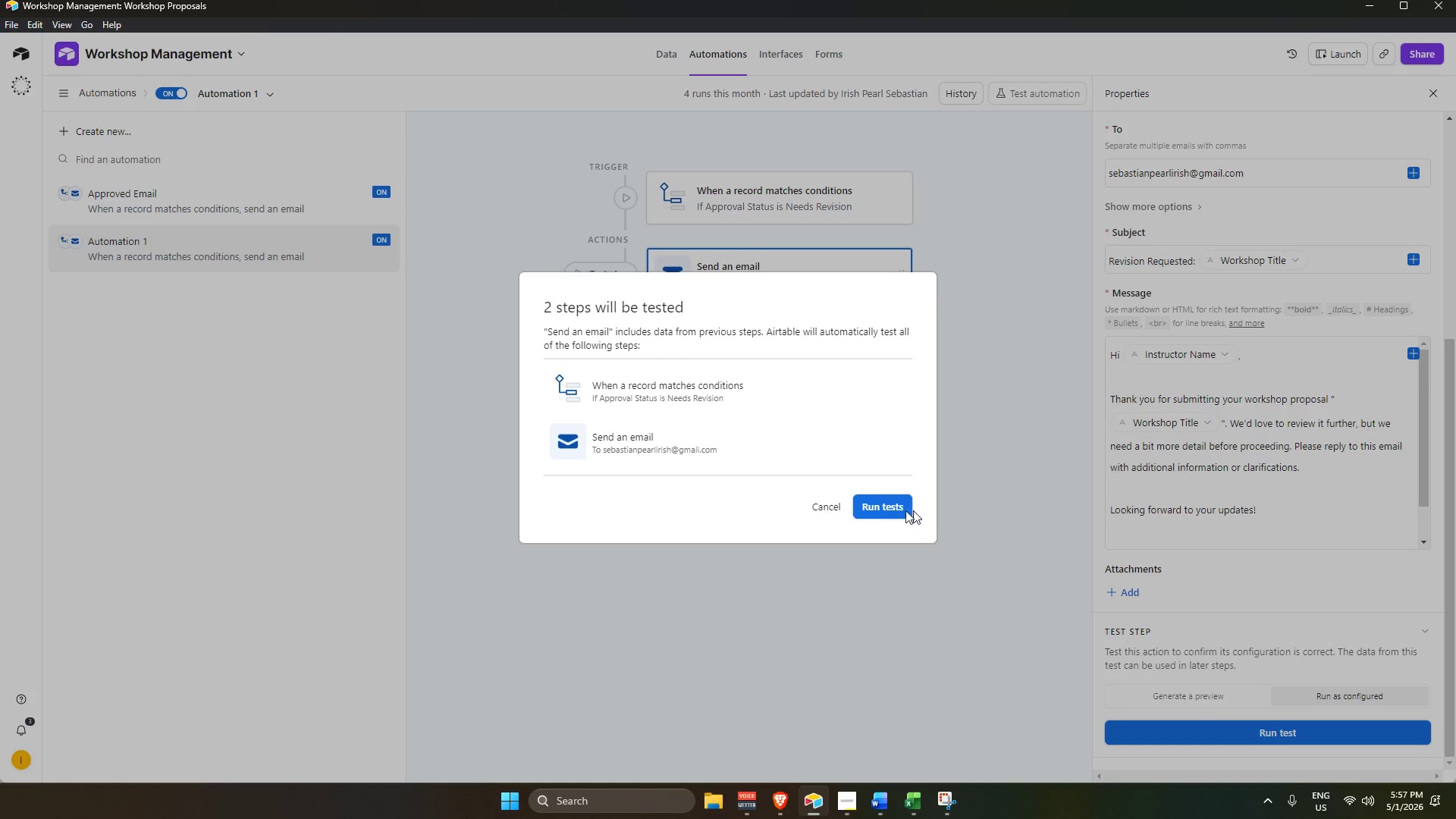 
left_click([898, 504])
 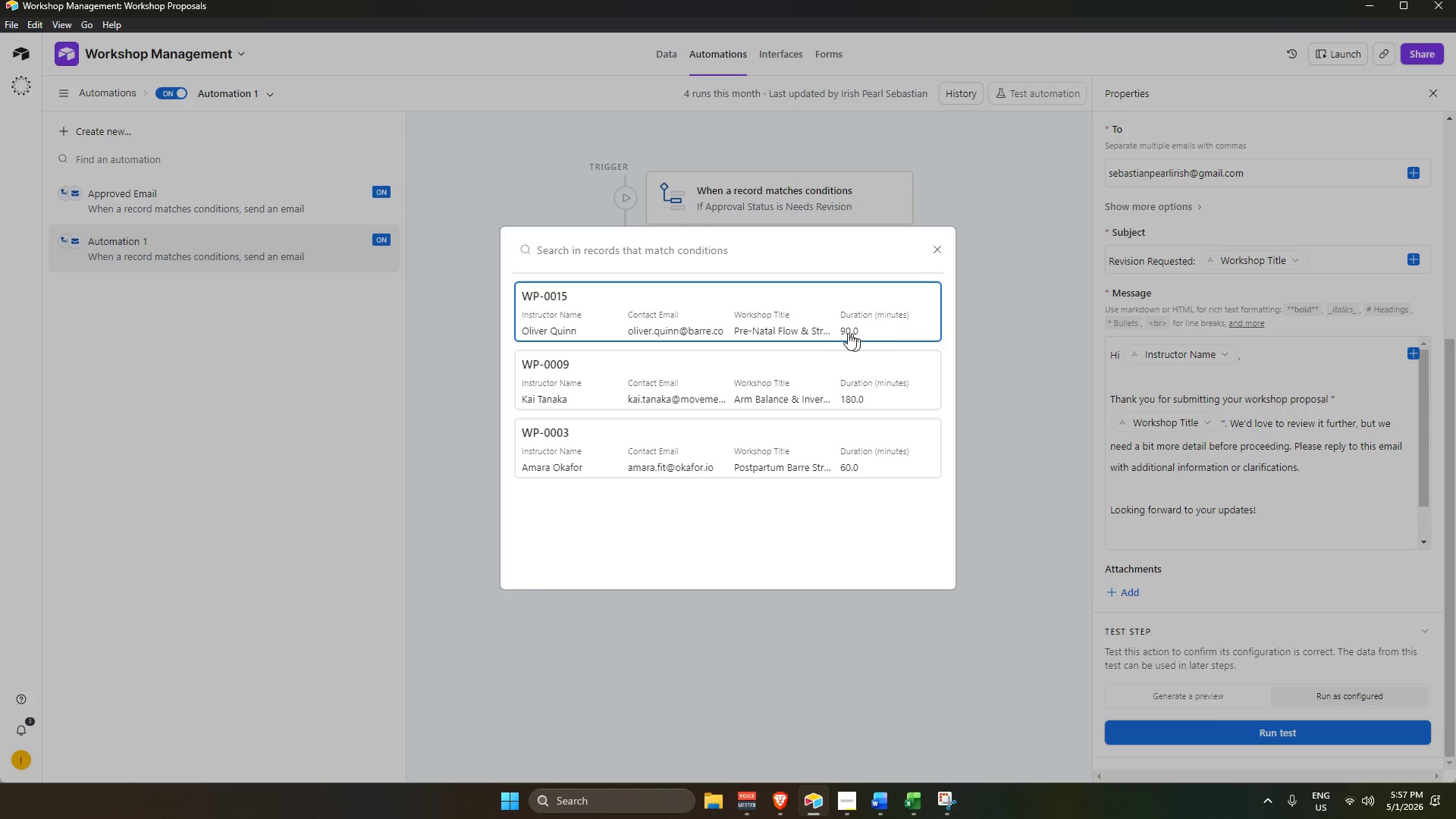 
left_click([786, 302])
 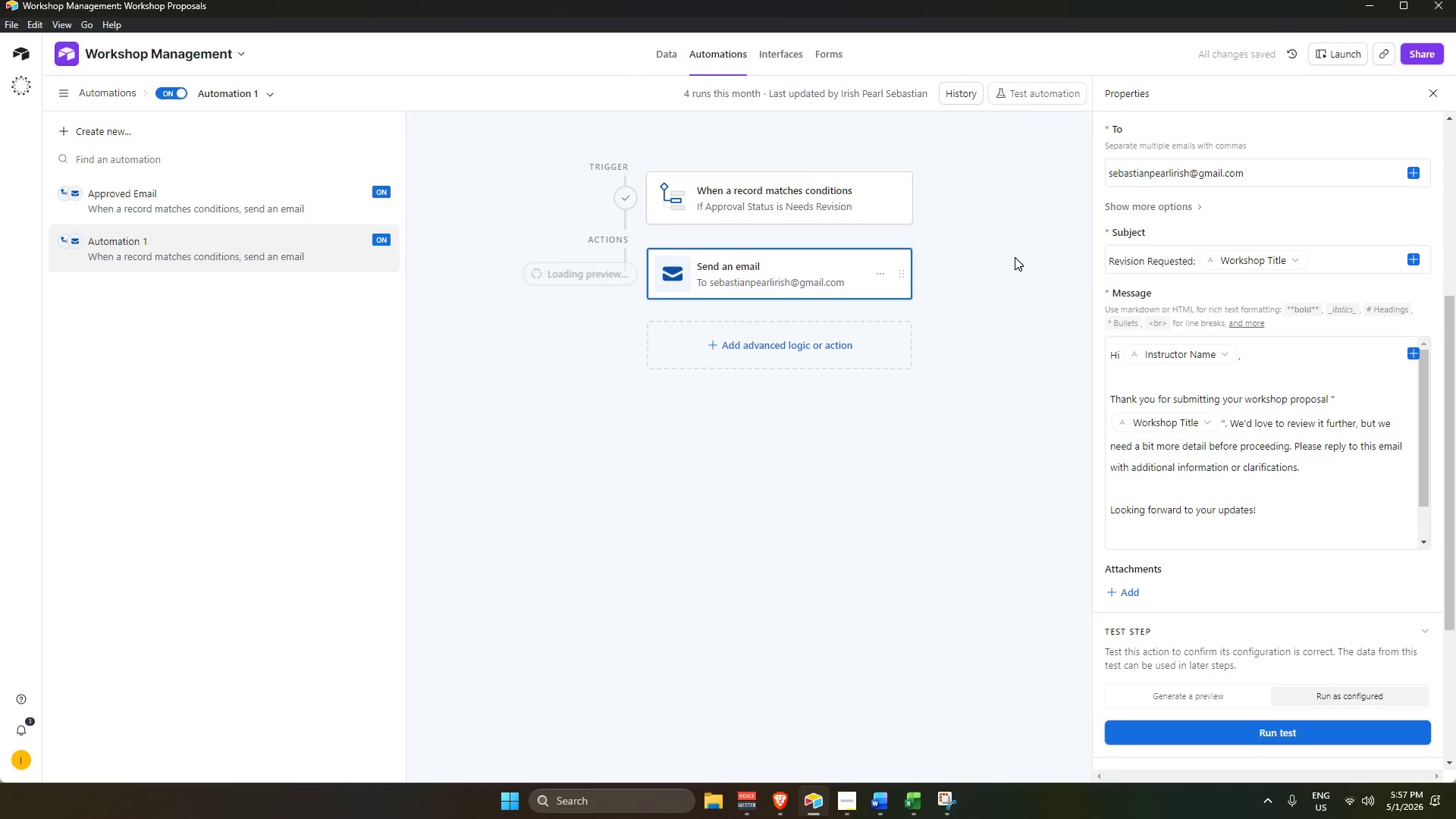 
scroll: coordinate [760, 466], scroll_direction: down, amount: 7.0
 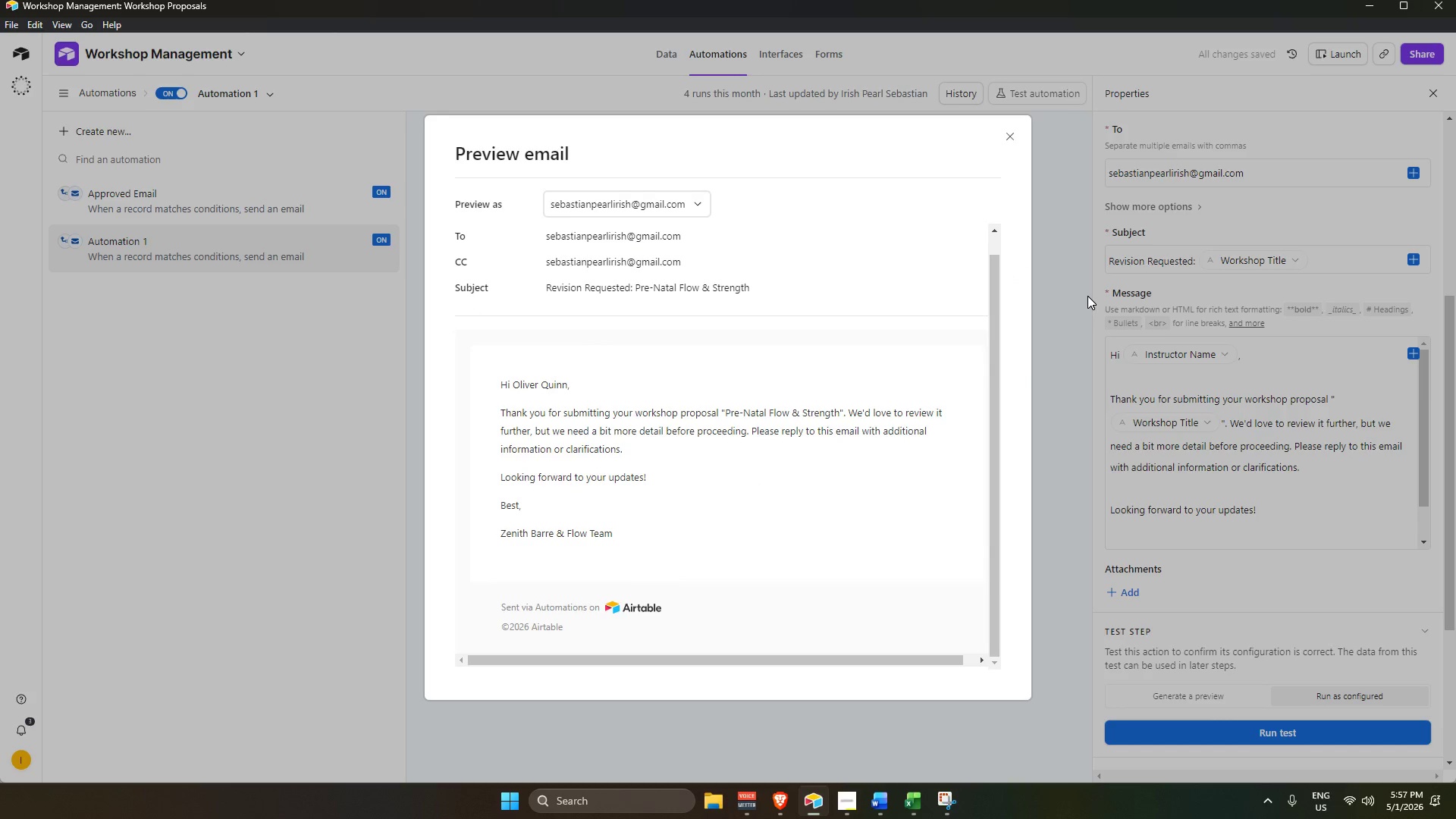 
left_click([1087, 296])
 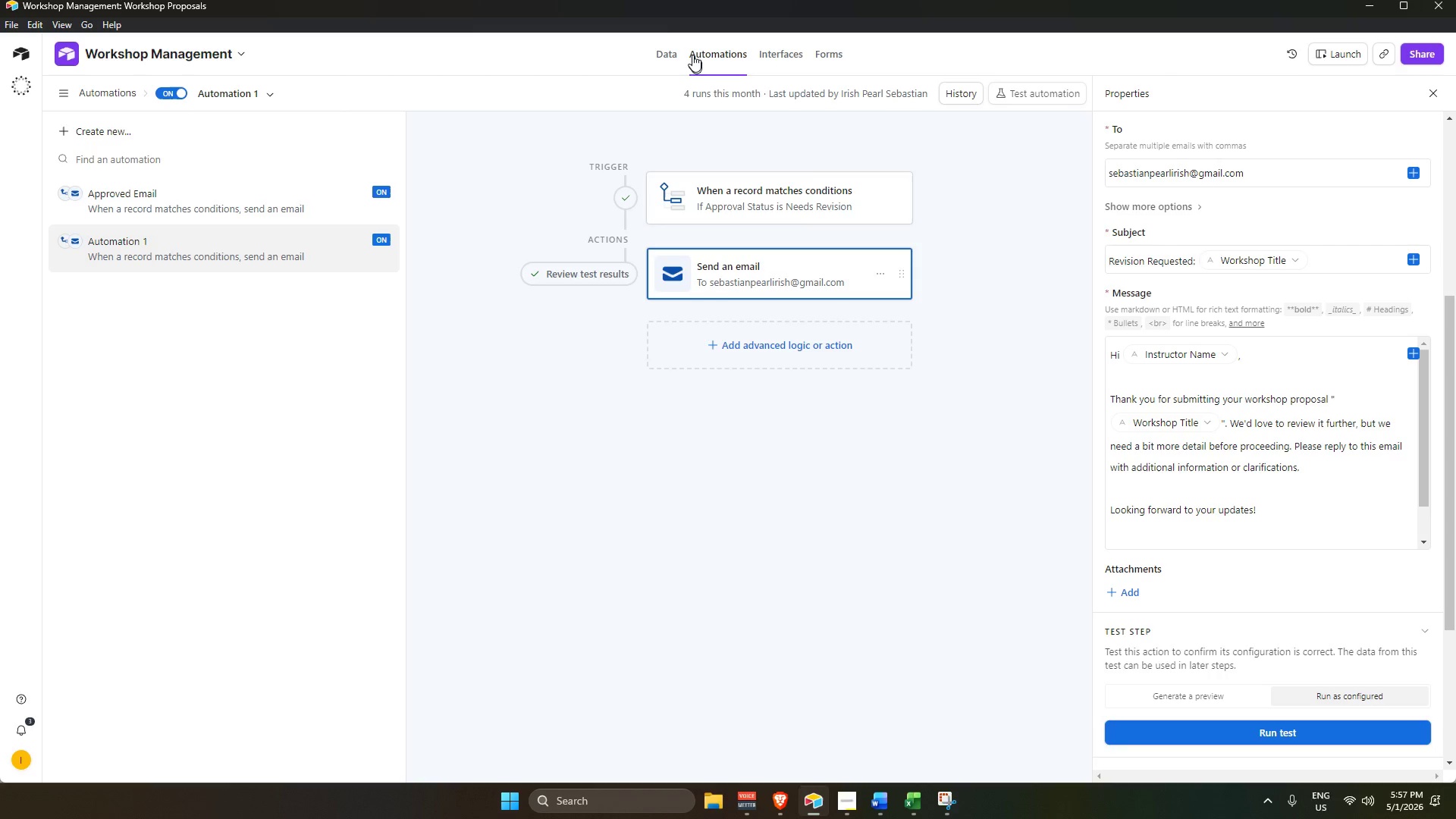 
left_click([679, 28])
 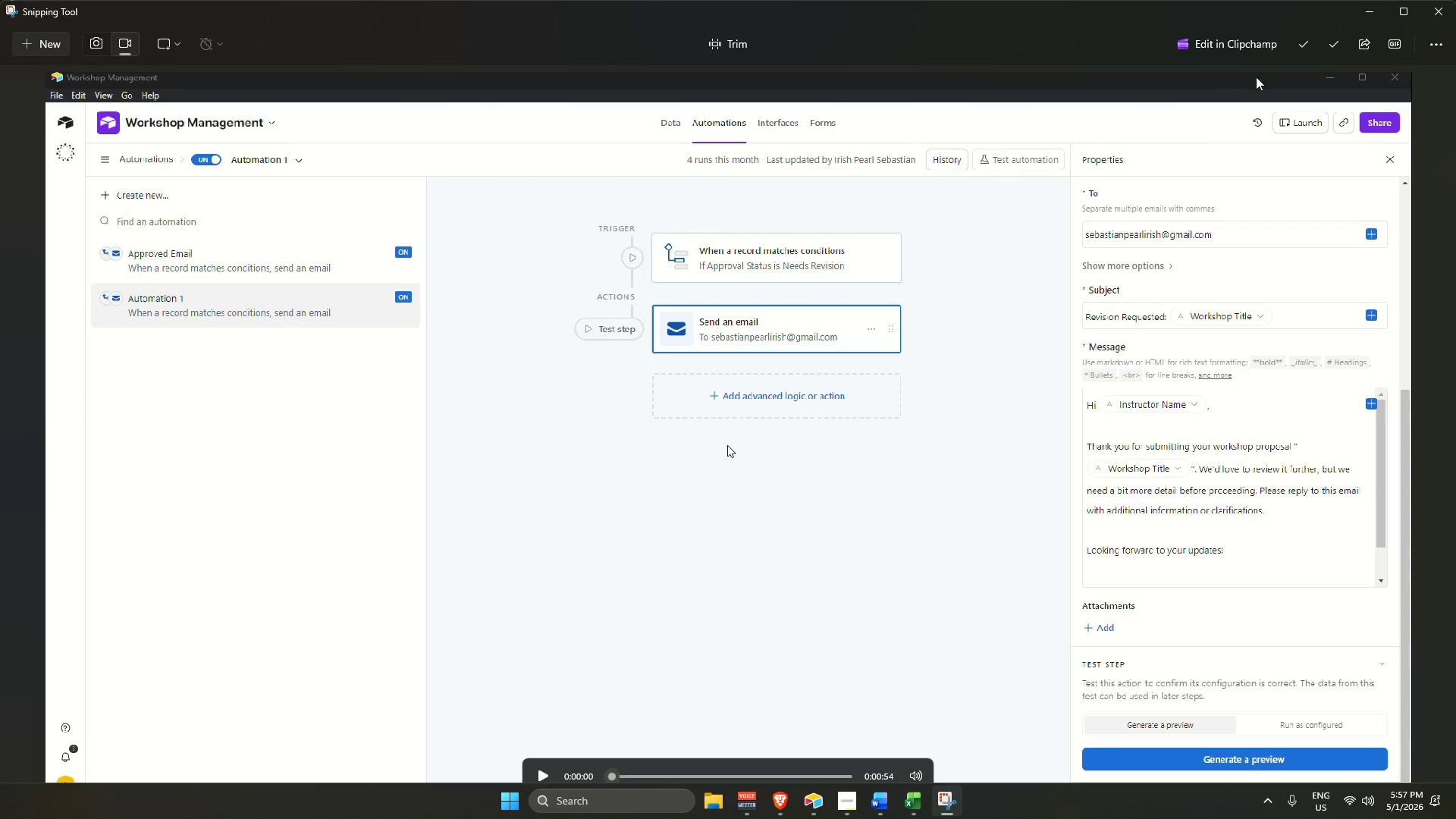 
left_click([1301, 41])
 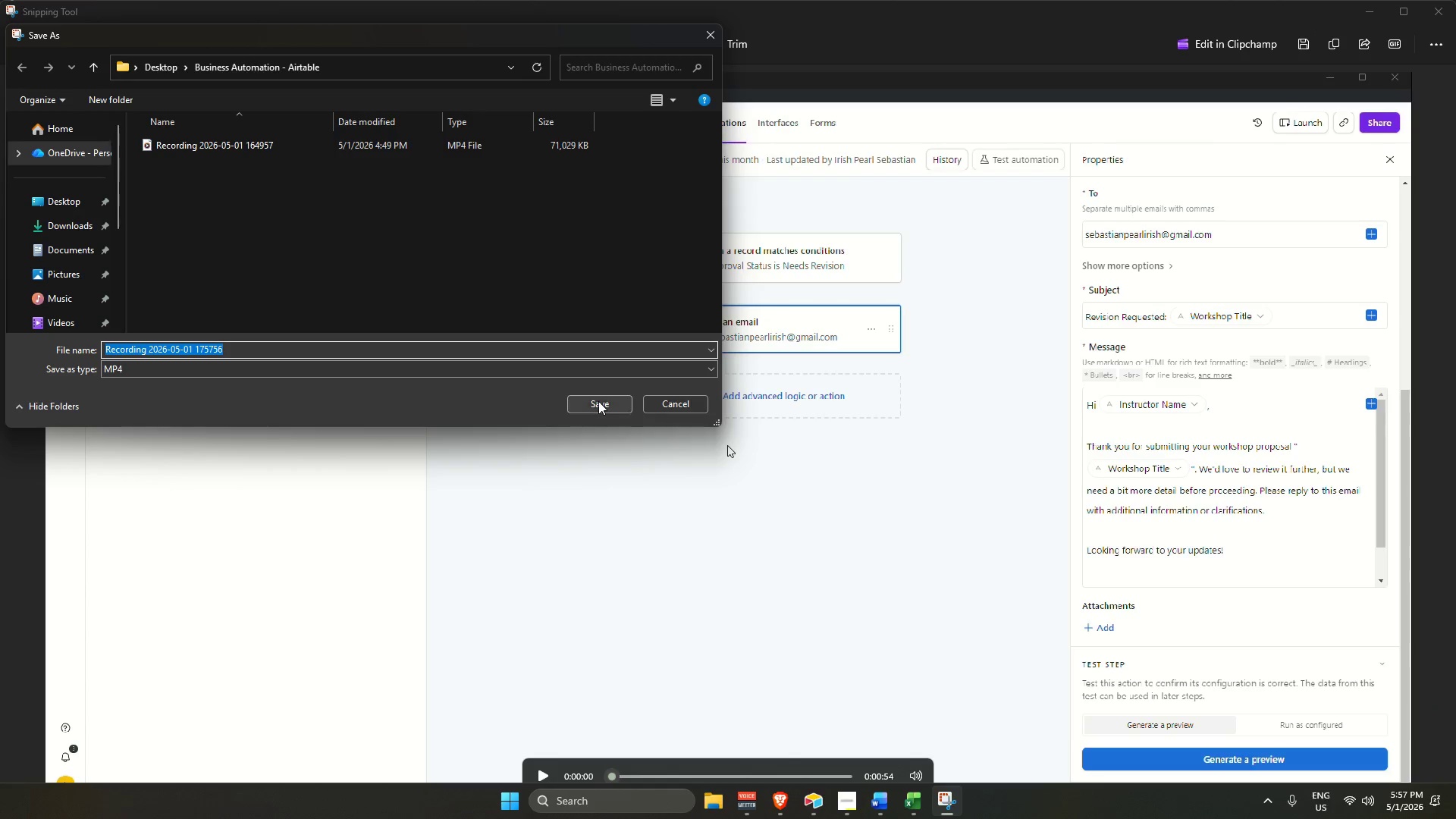 
left_click([598, 400])
 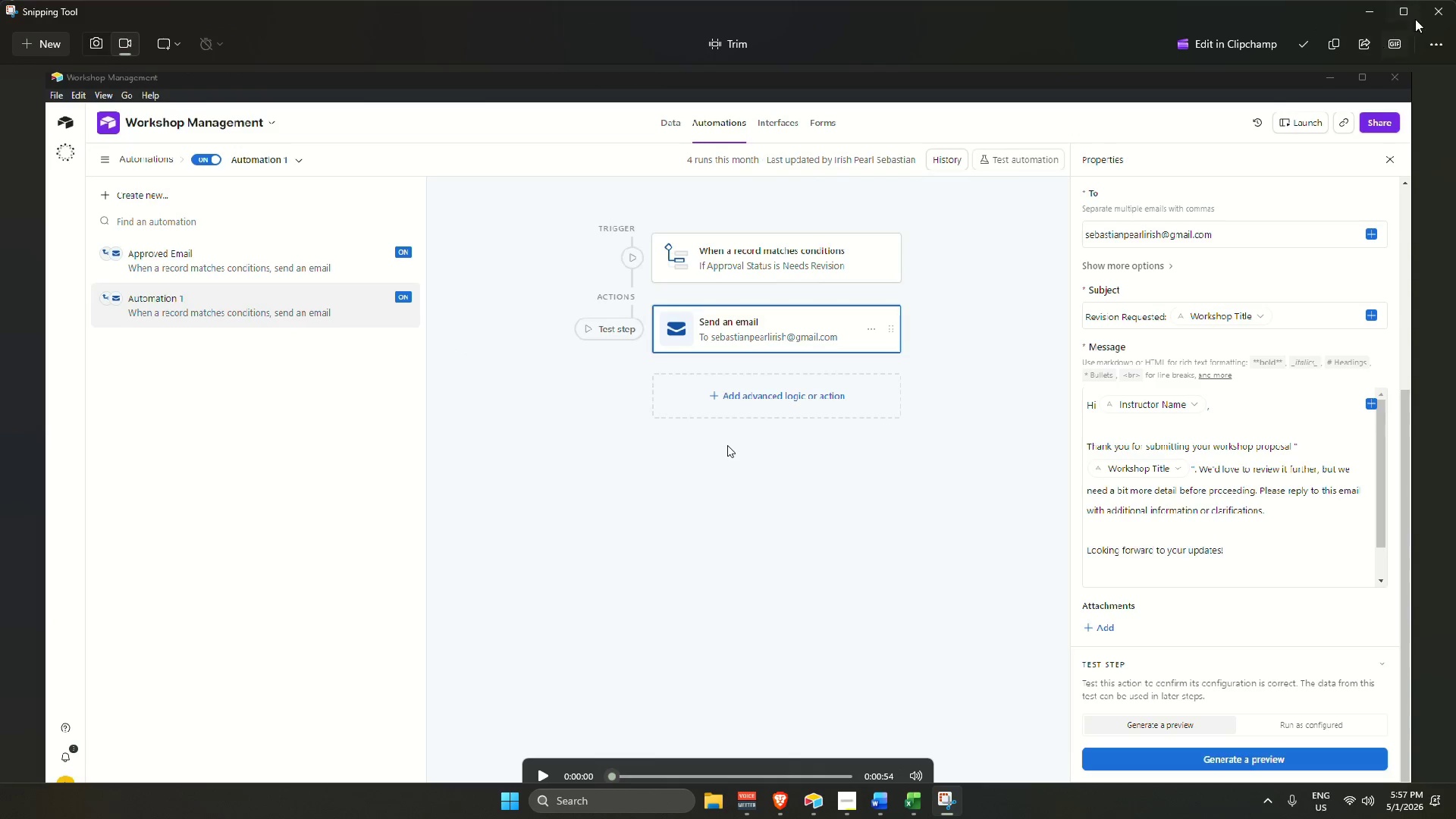 
left_click([1427, 5])
 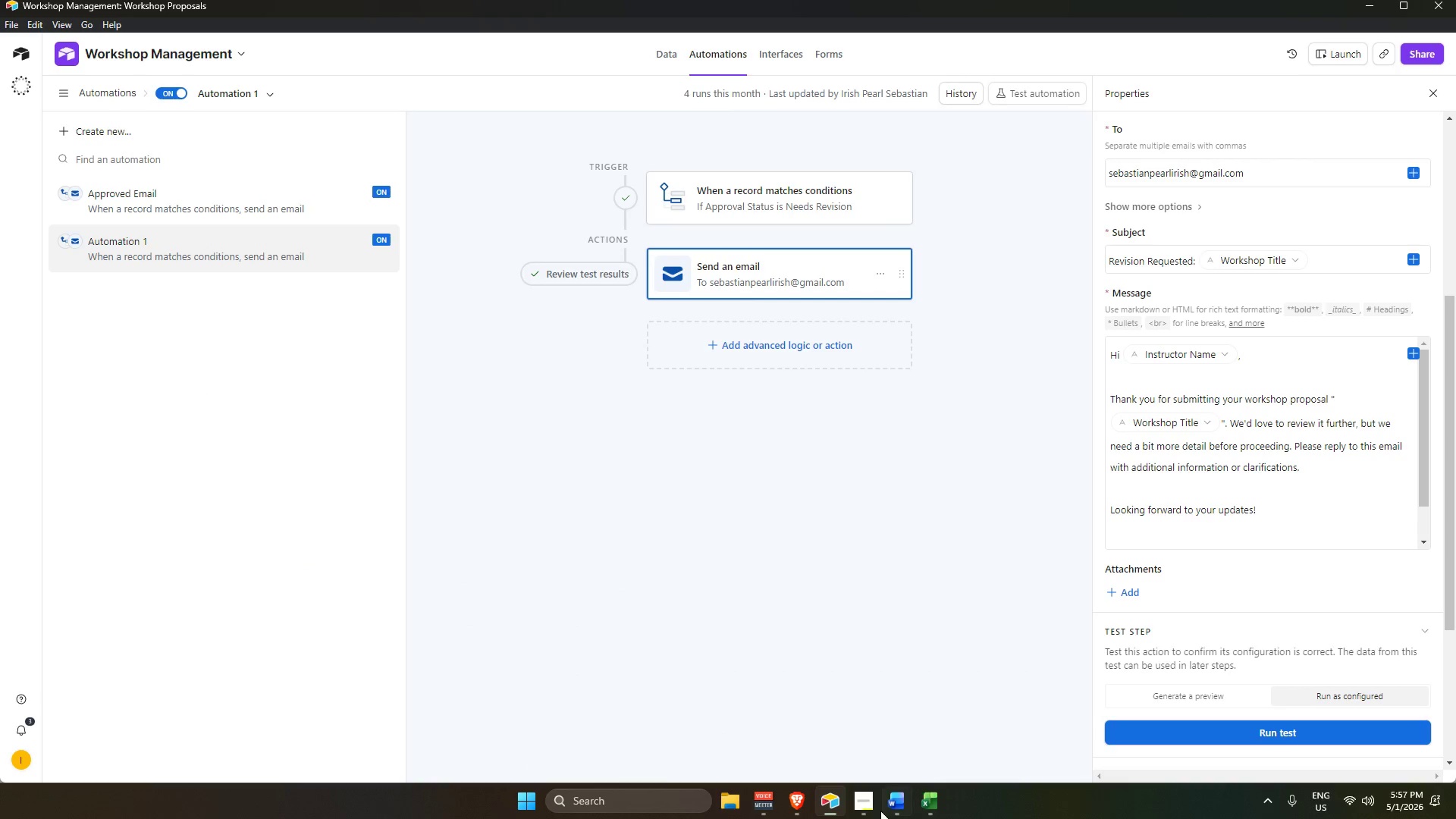 
left_click([866, 806])